 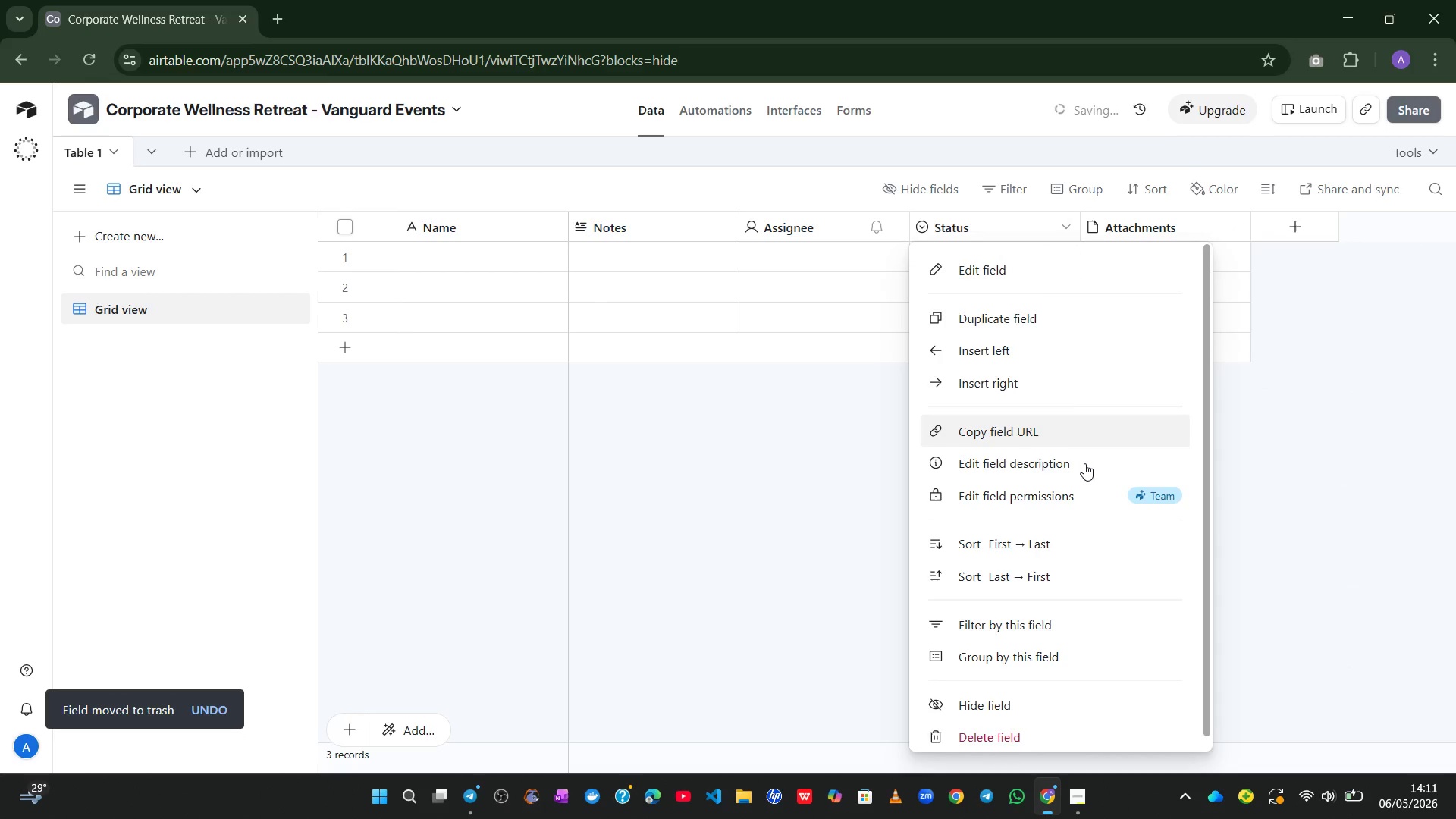 
left_click([1035, 718])
 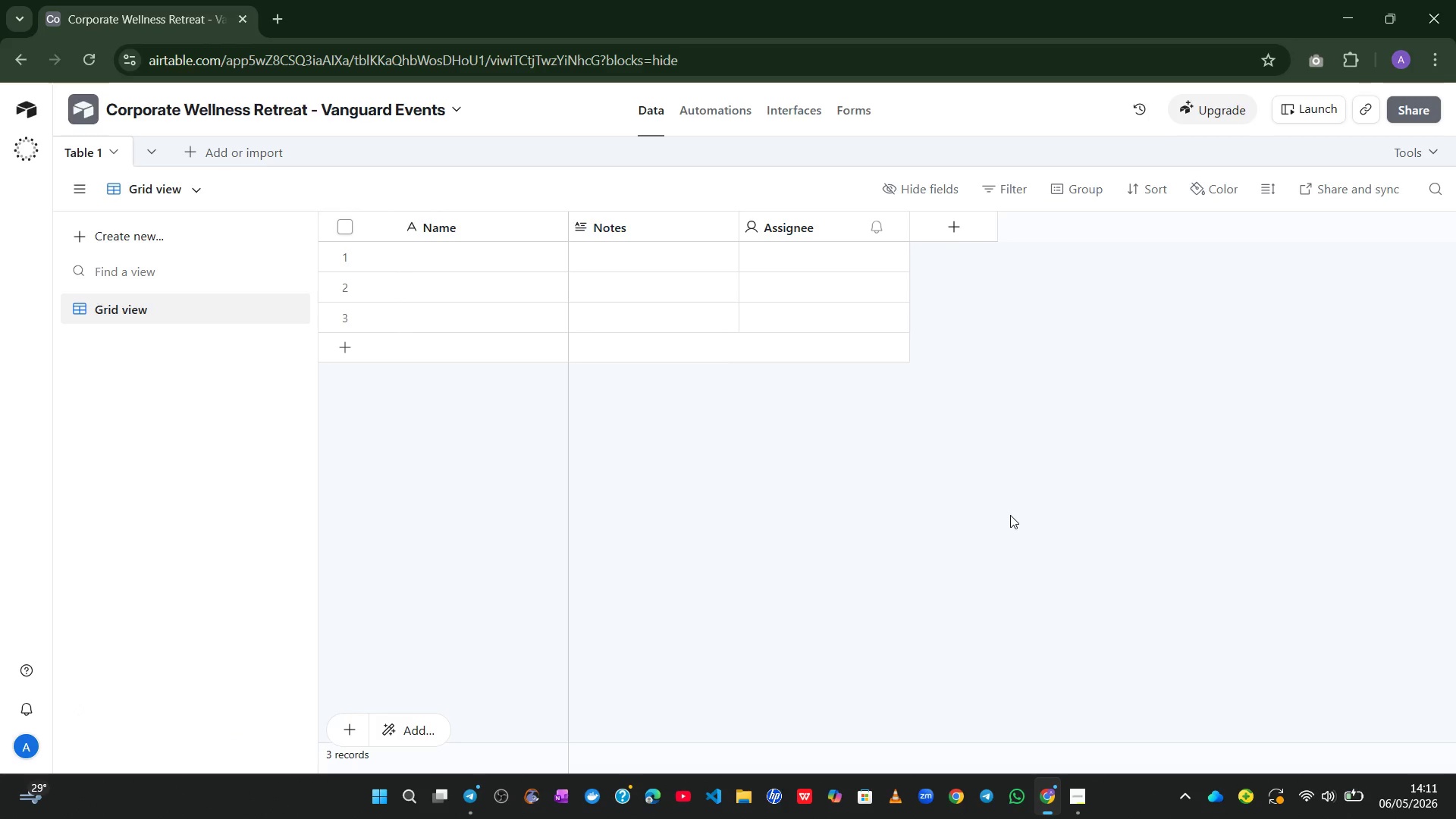 
wait(16.83)
 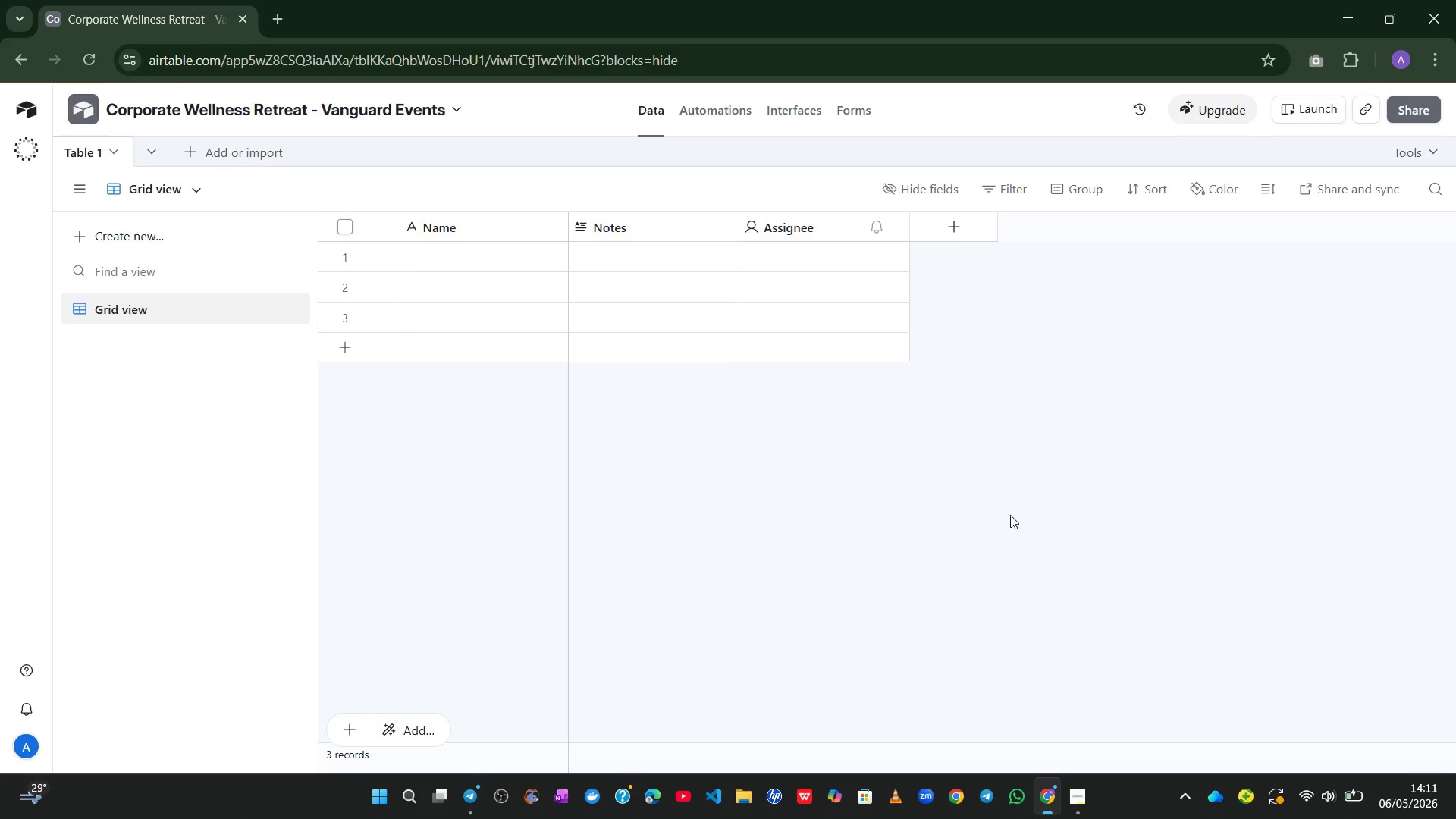 
left_click([227, 155])
 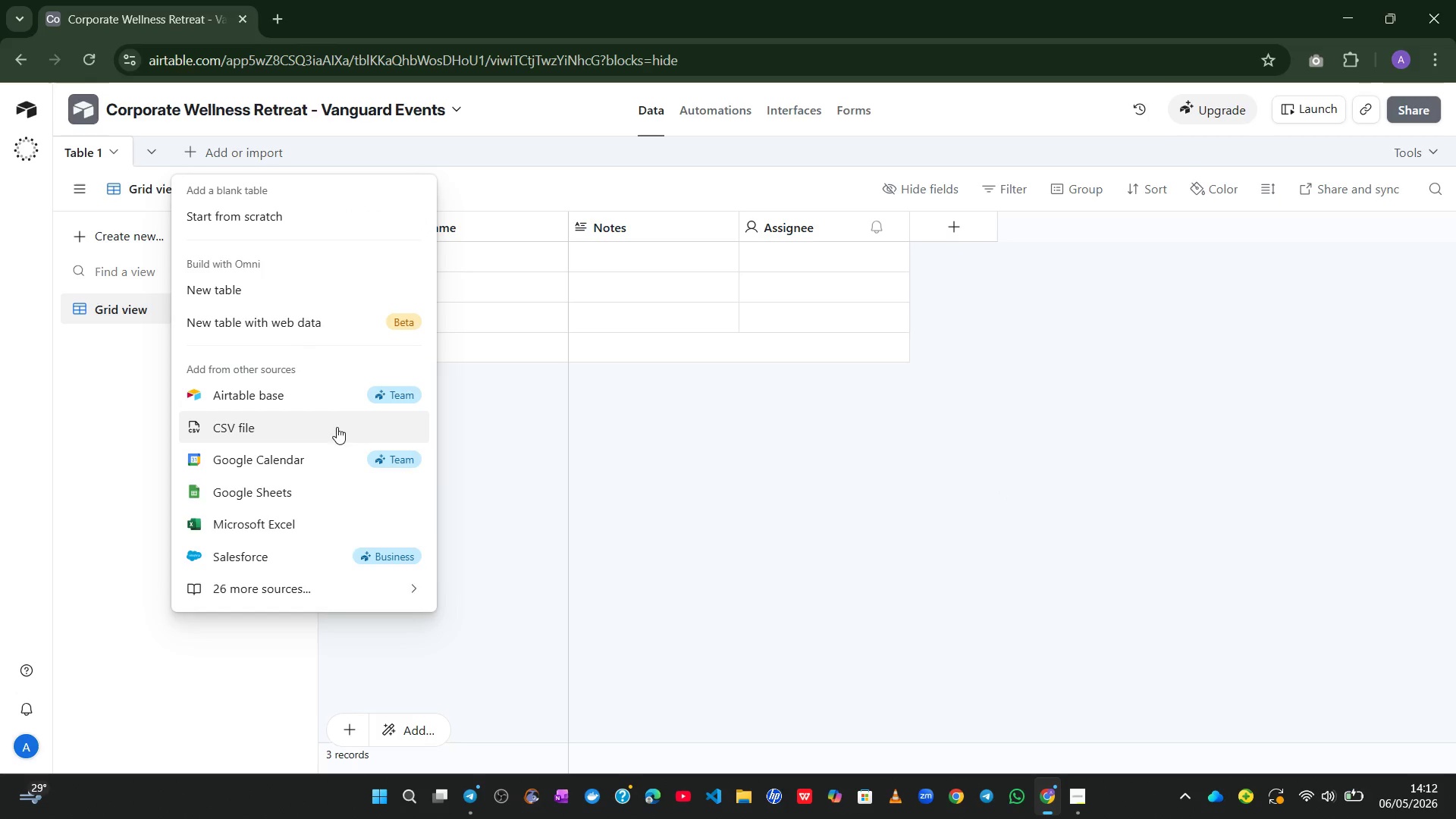 
left_click([308, 435])
 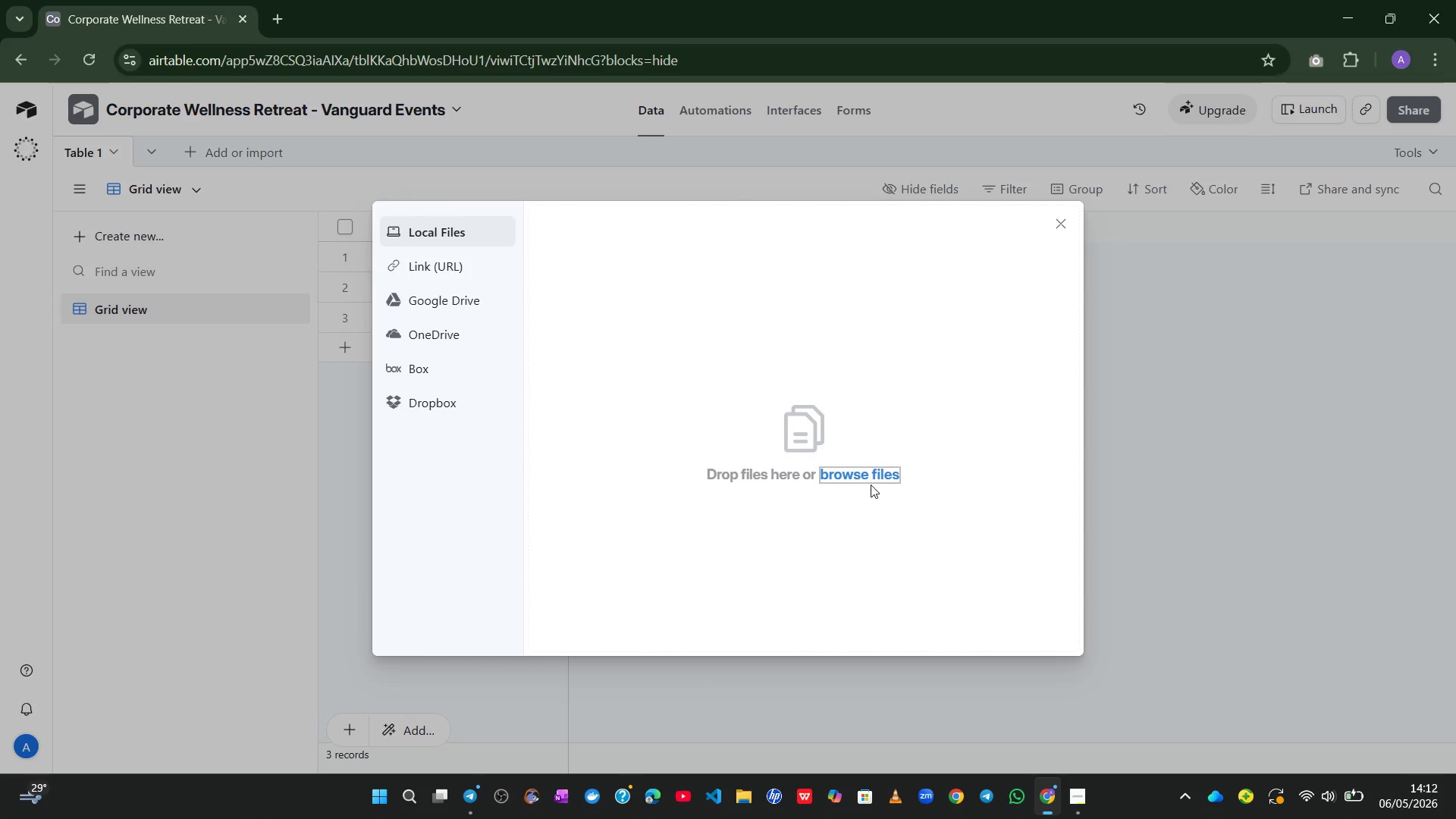 
left_click([873, 478])
 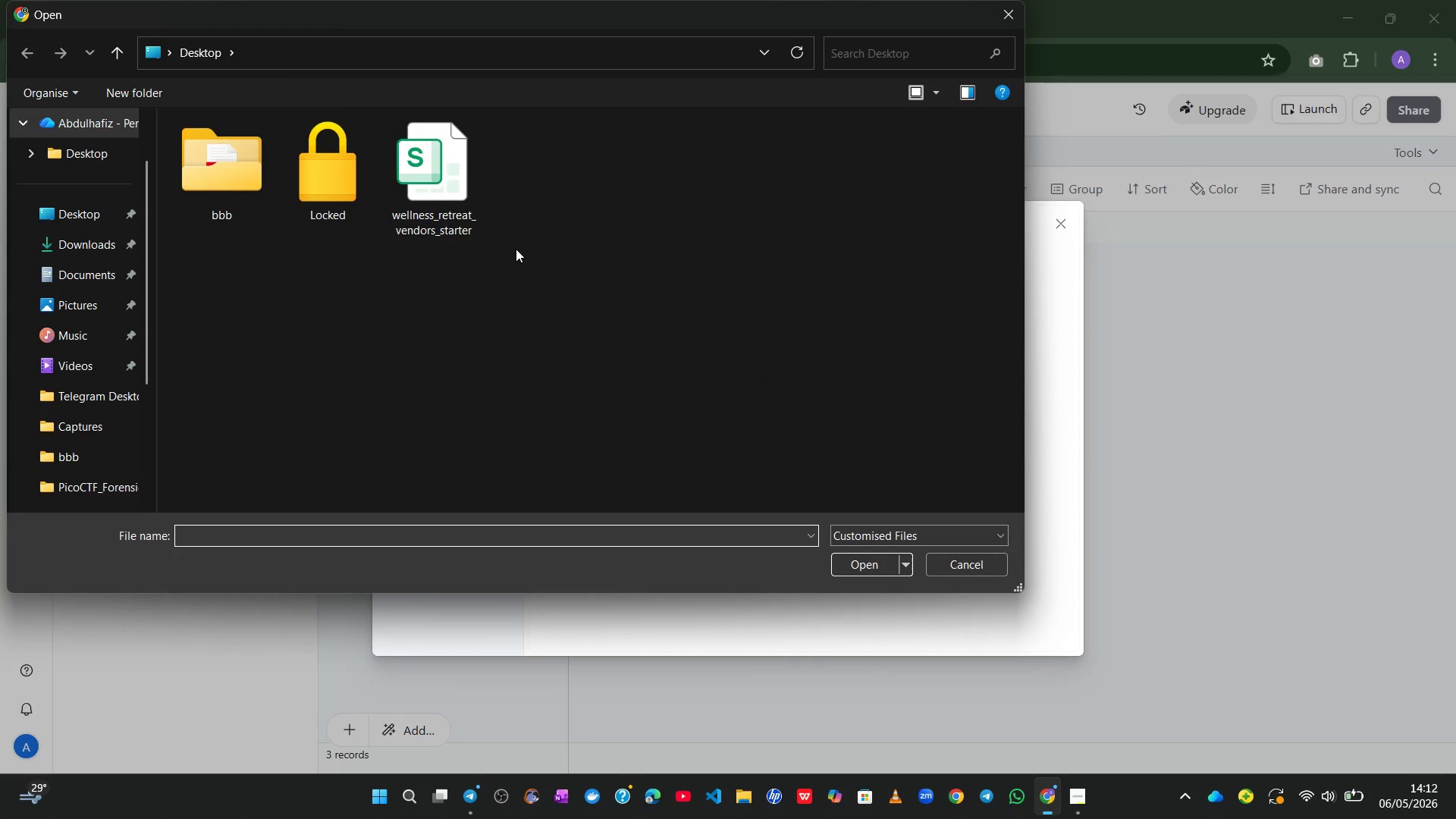 
left_click([420, 188])
 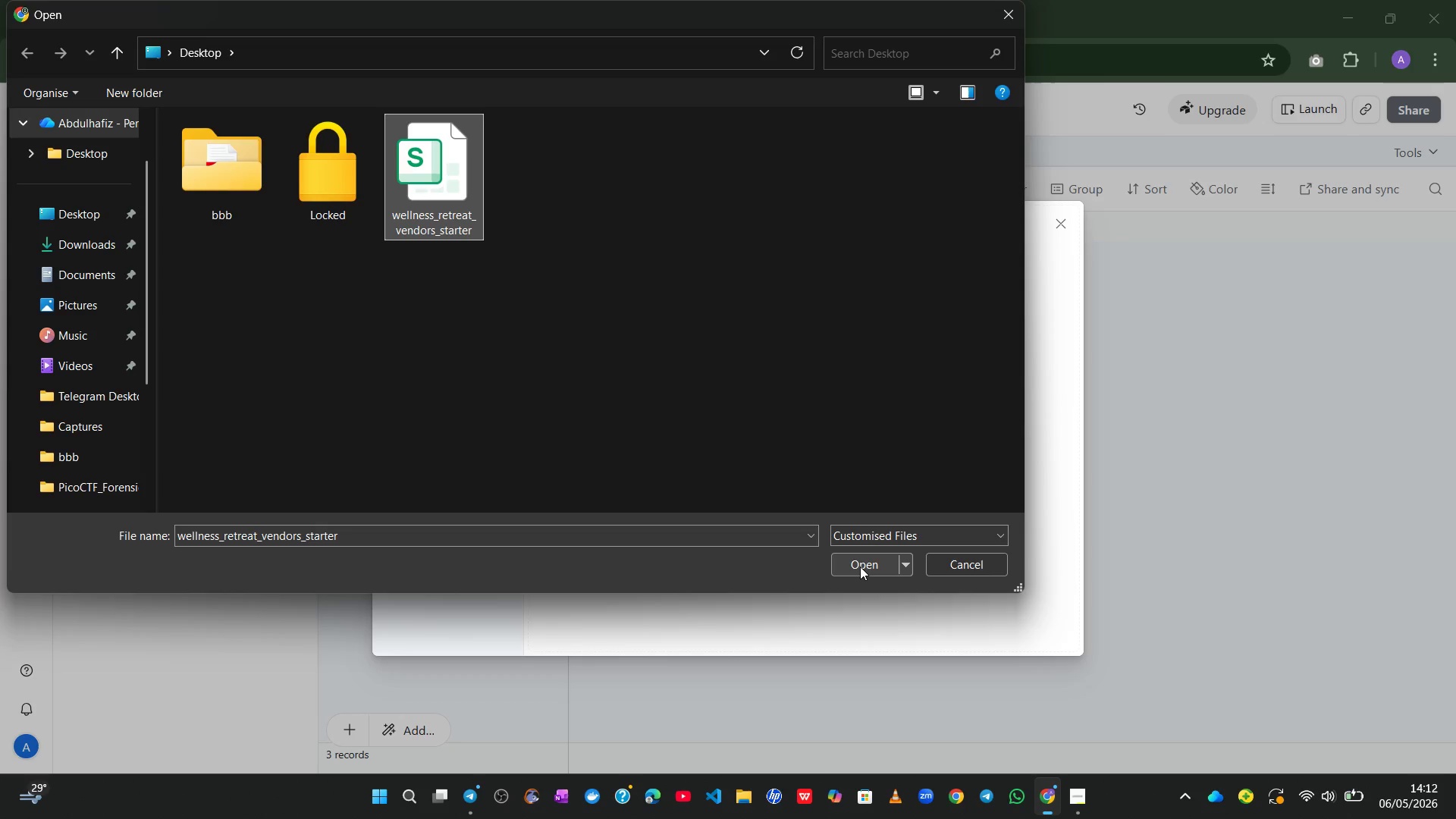 
left_click([859, 568])
 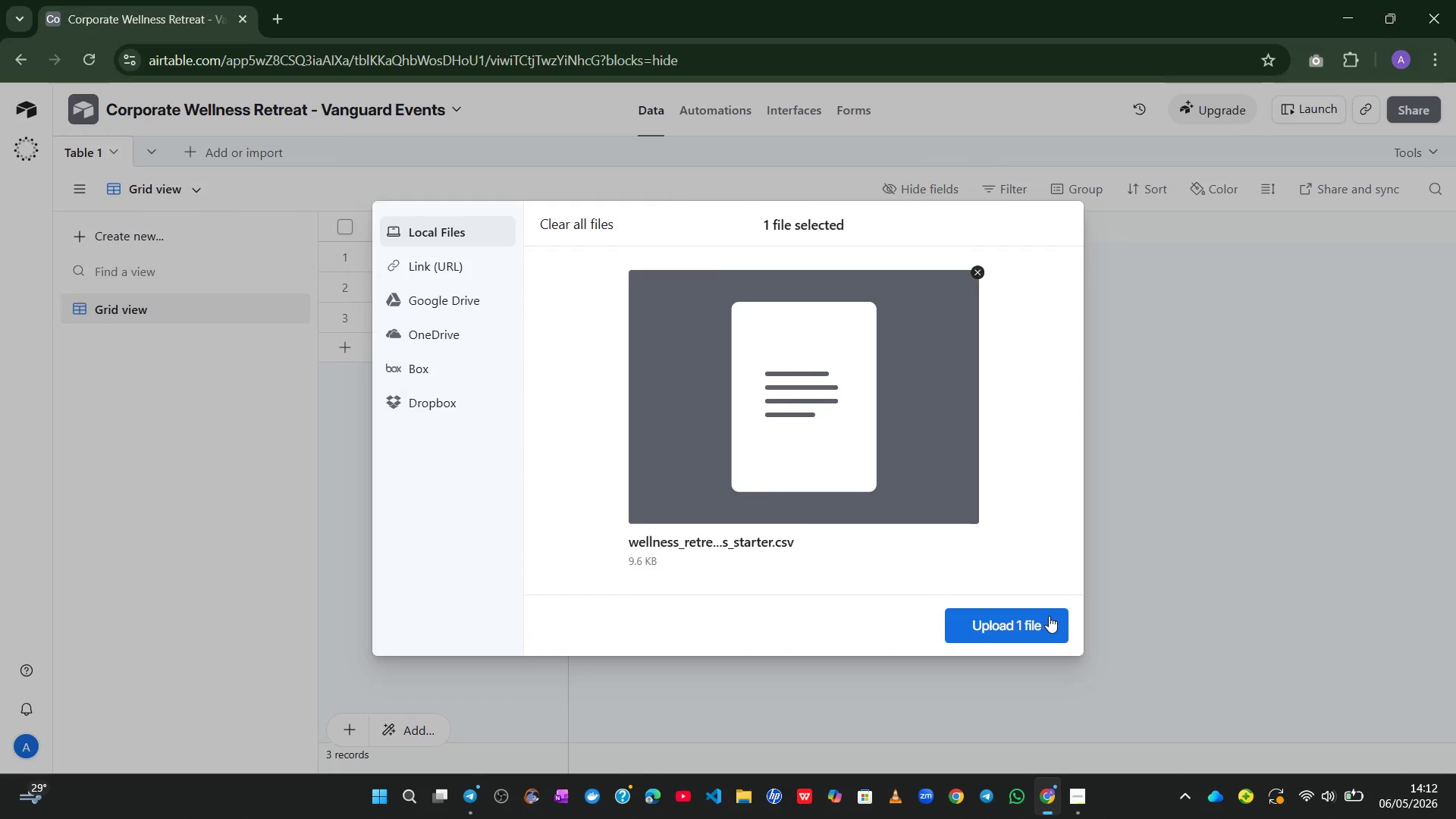 
left_click([1034, 623])
 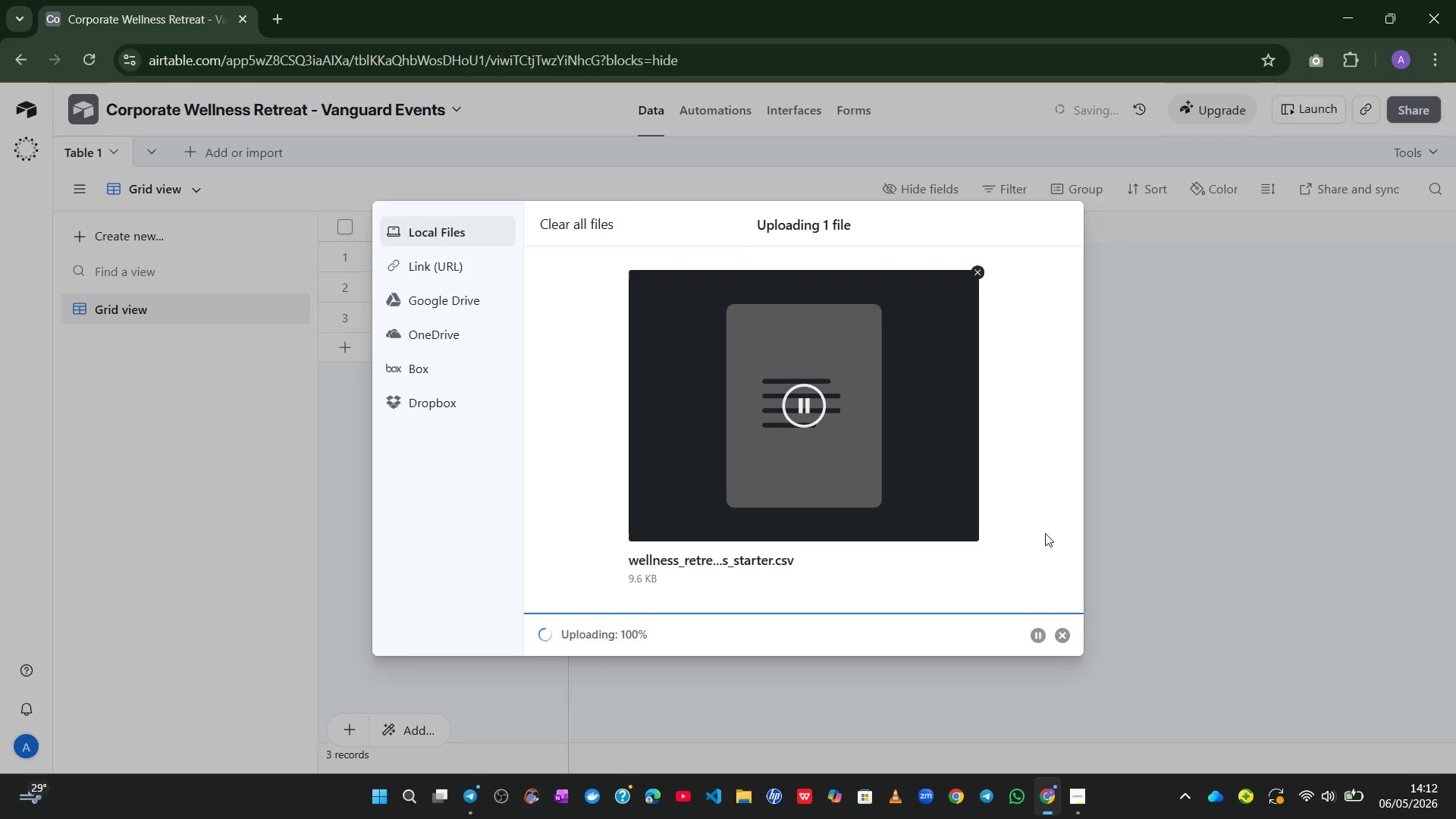 
wait(15.91)
 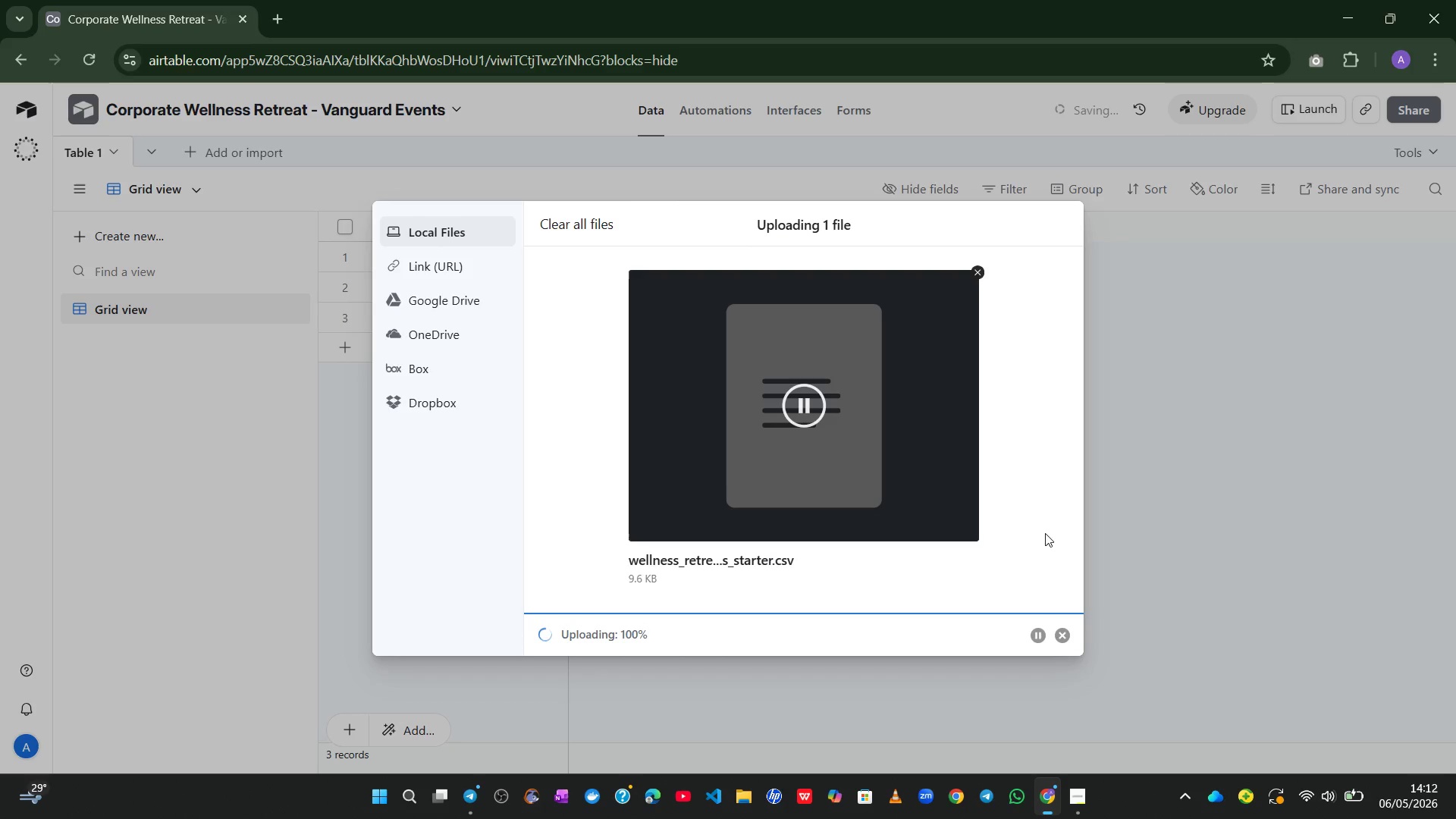 
left_click([899, 492])
 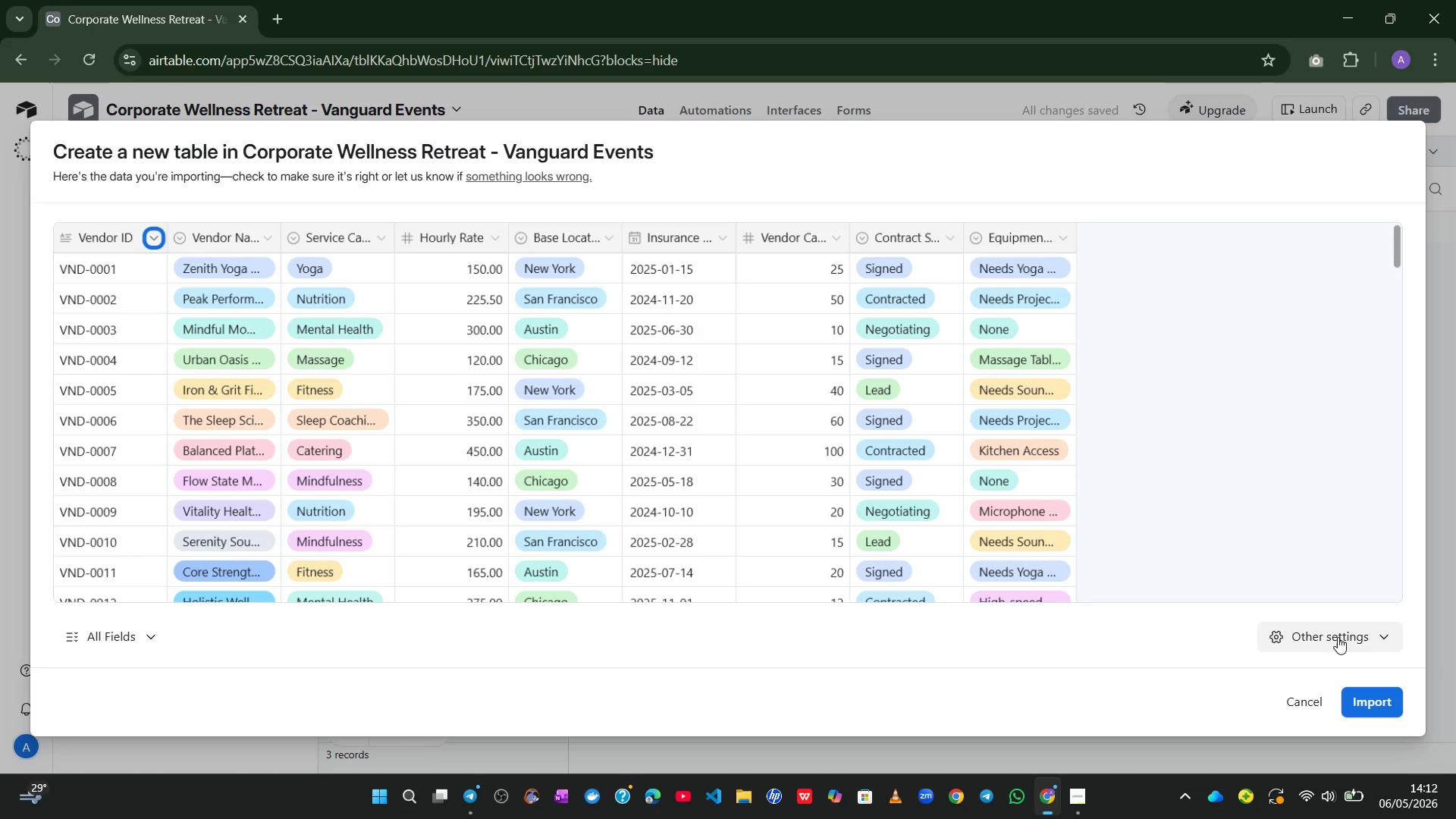 
left_click([1370, 706])
 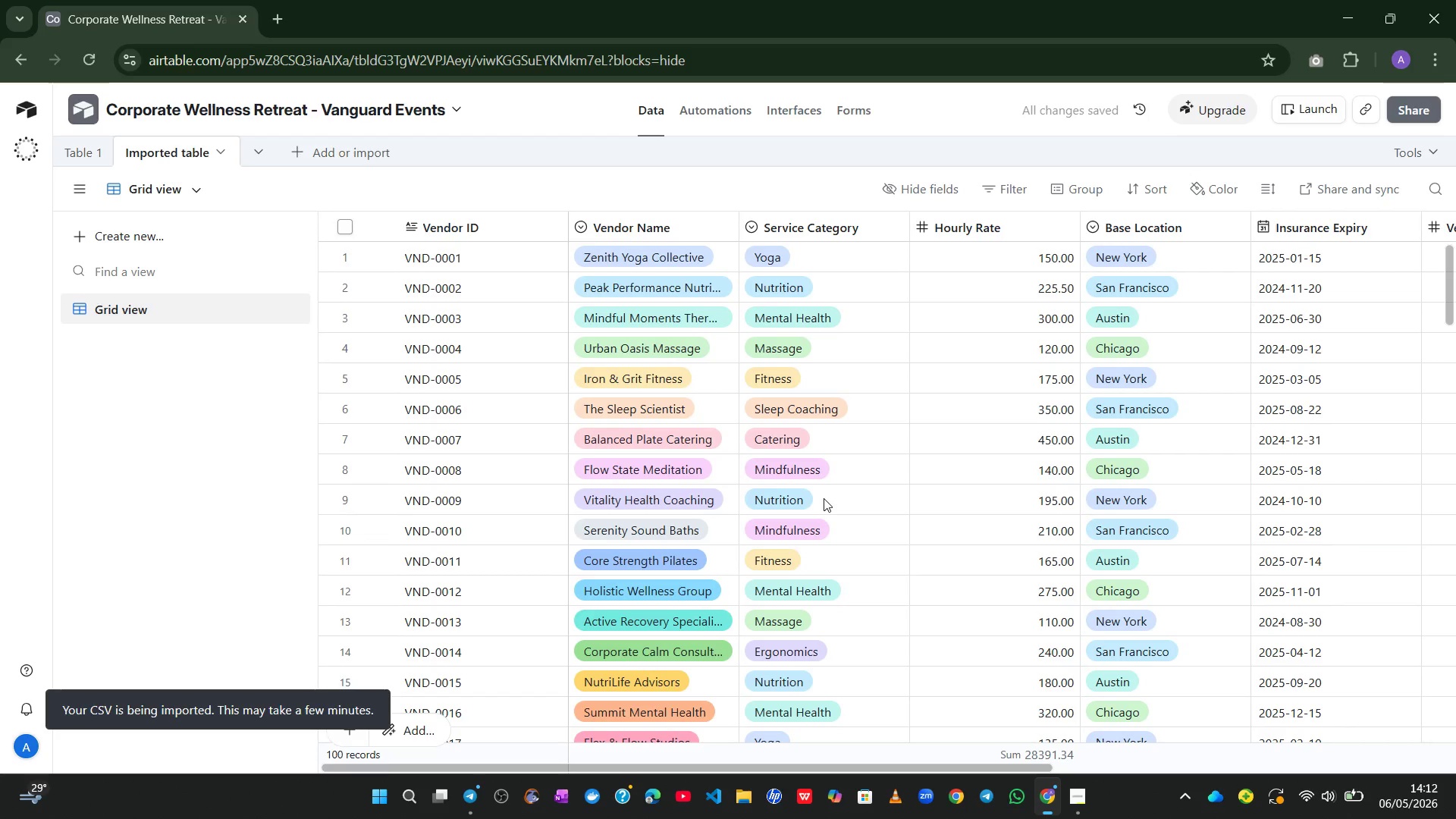 
wait(12.3)
 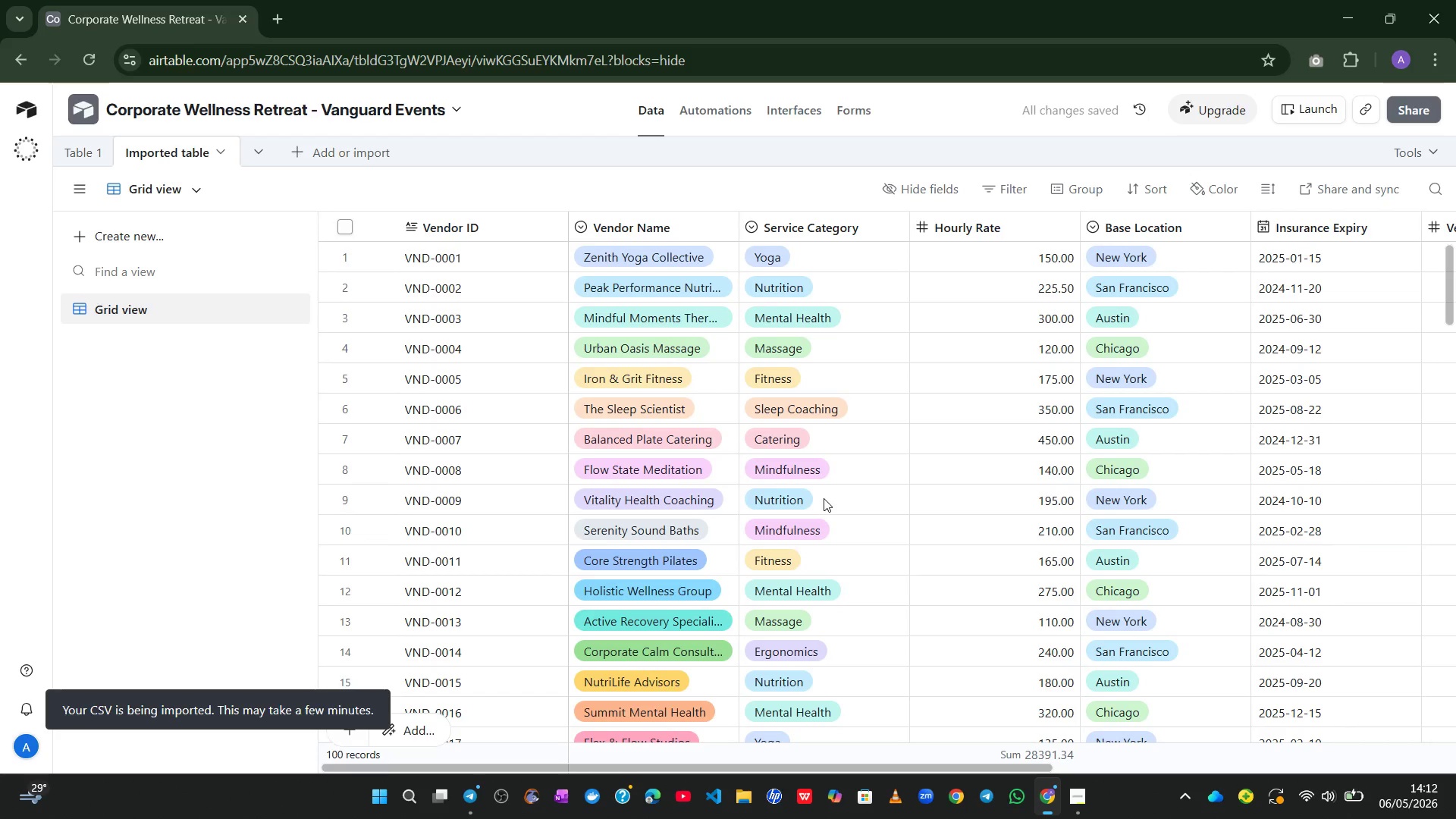 
double_click([179, 146])
 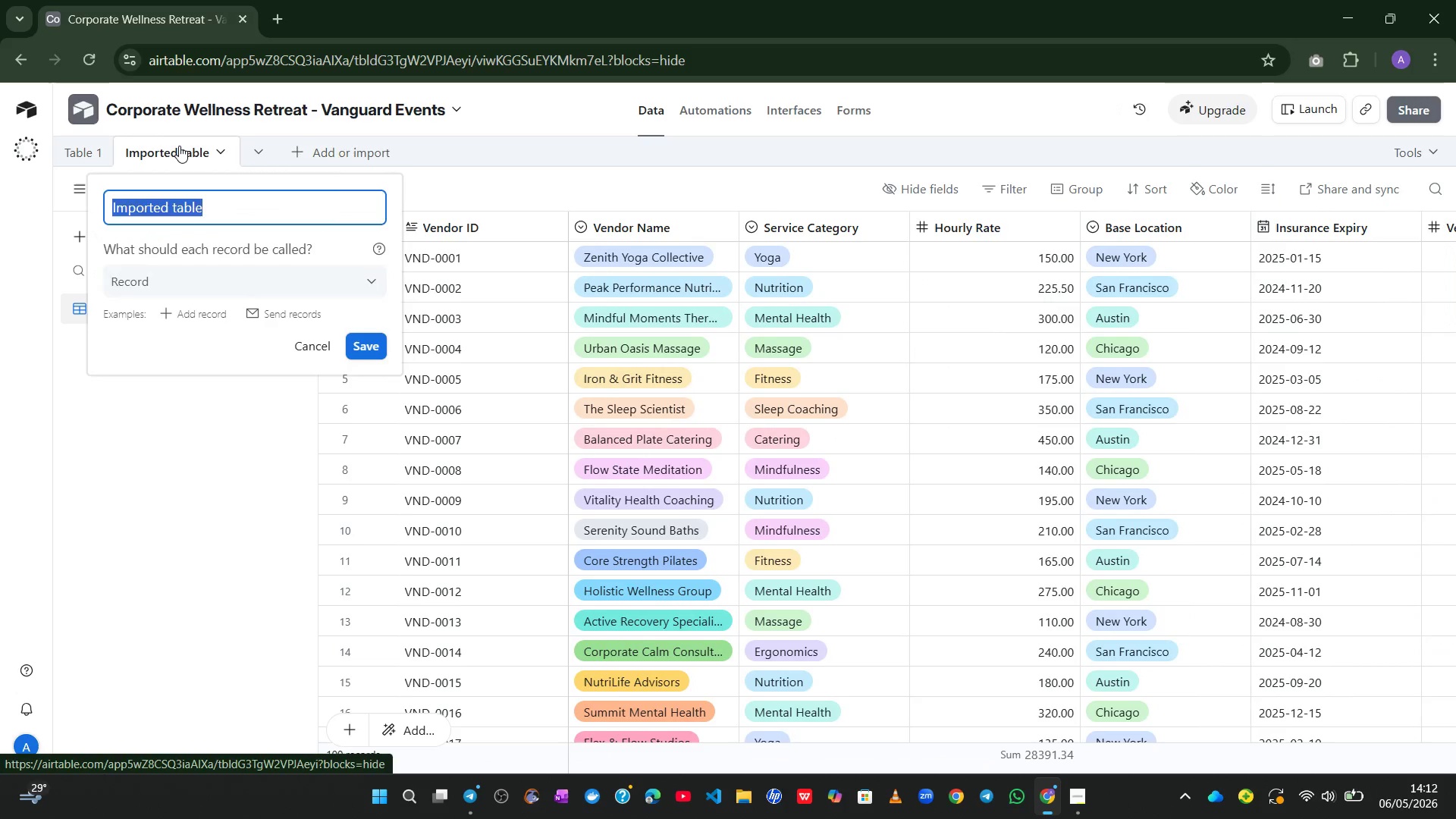 
type(Vendors)
 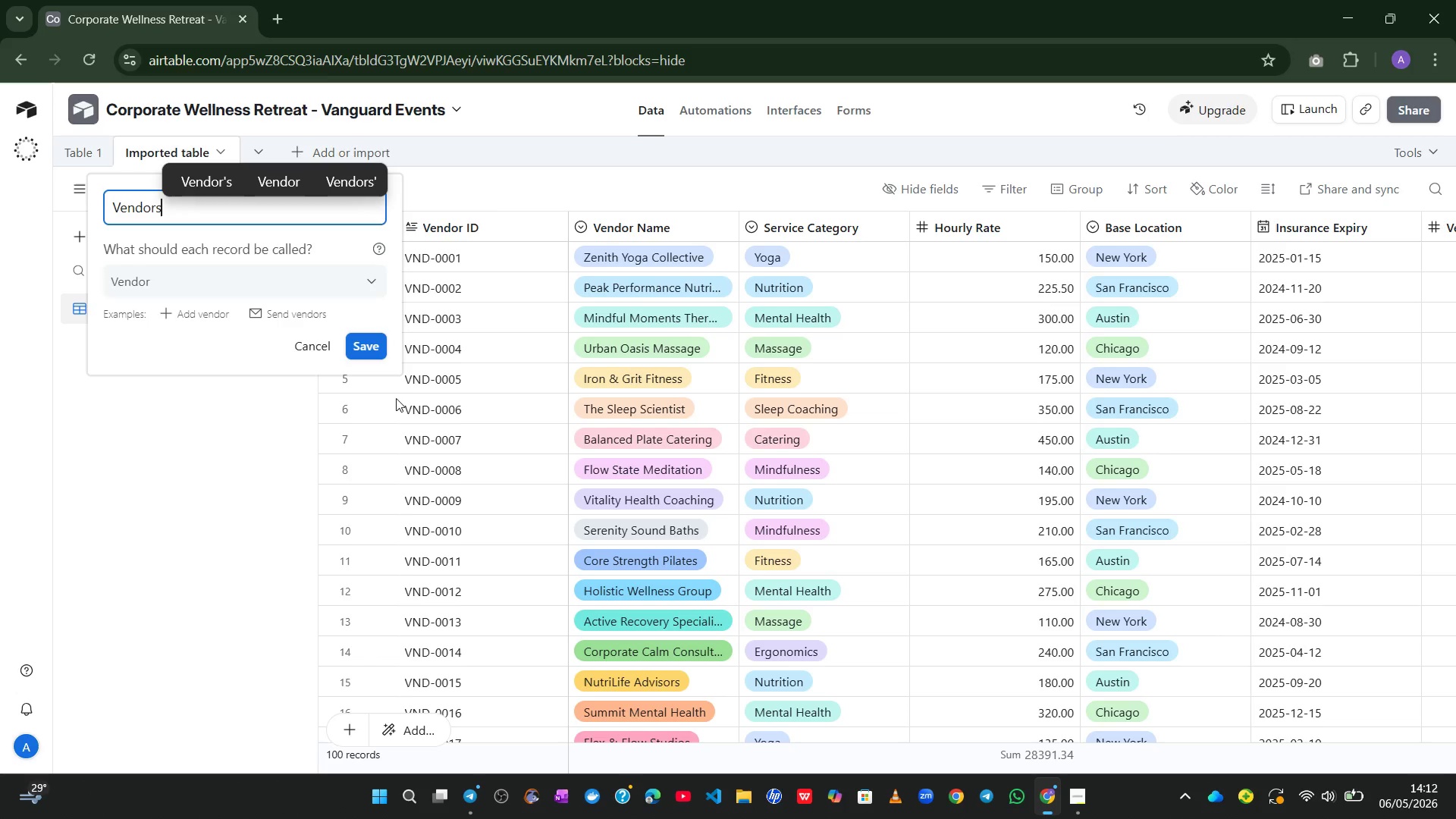 
wait(5.59)
 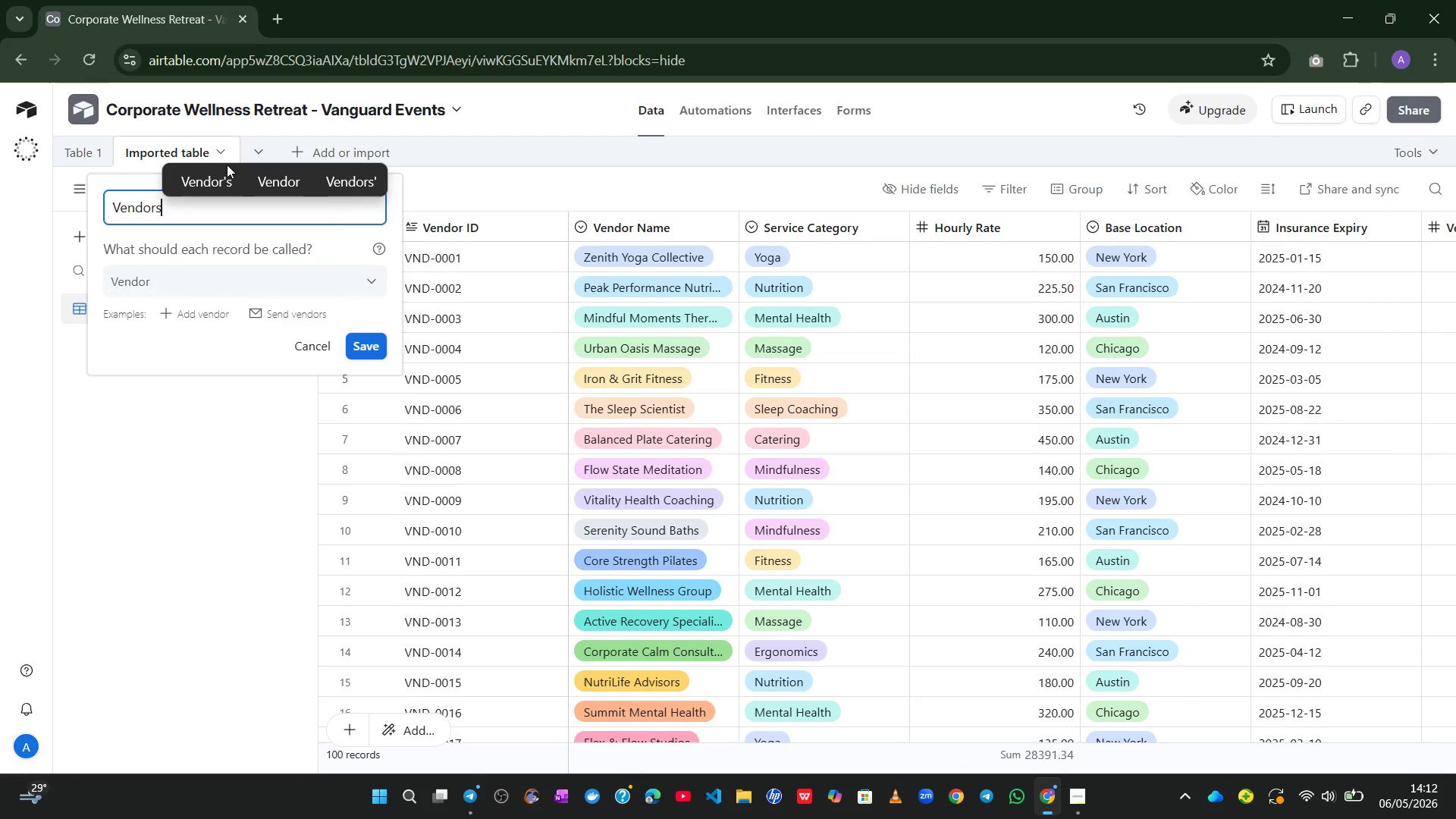 
left_click([357, 337])
 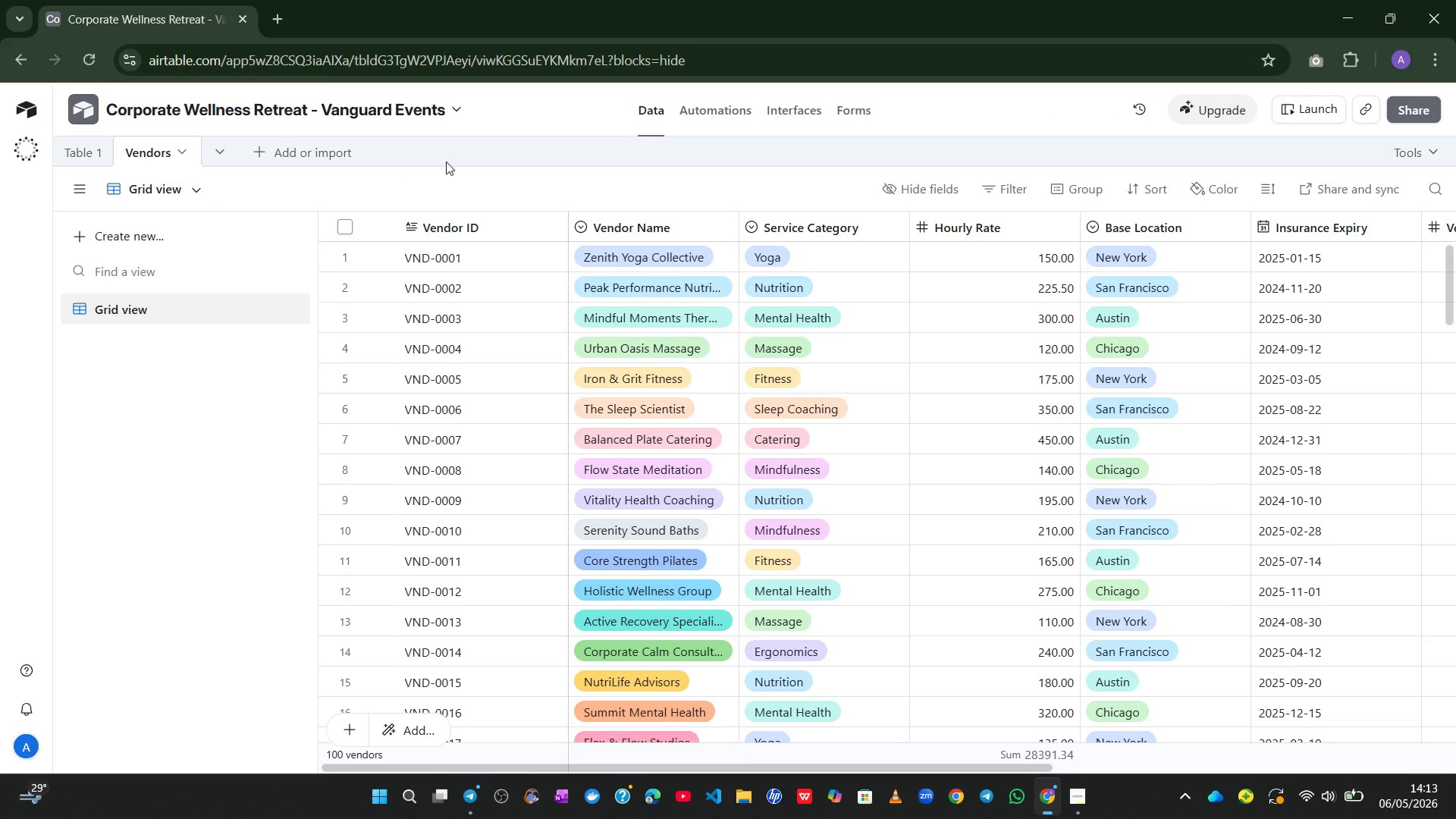 
wait(14.17)
 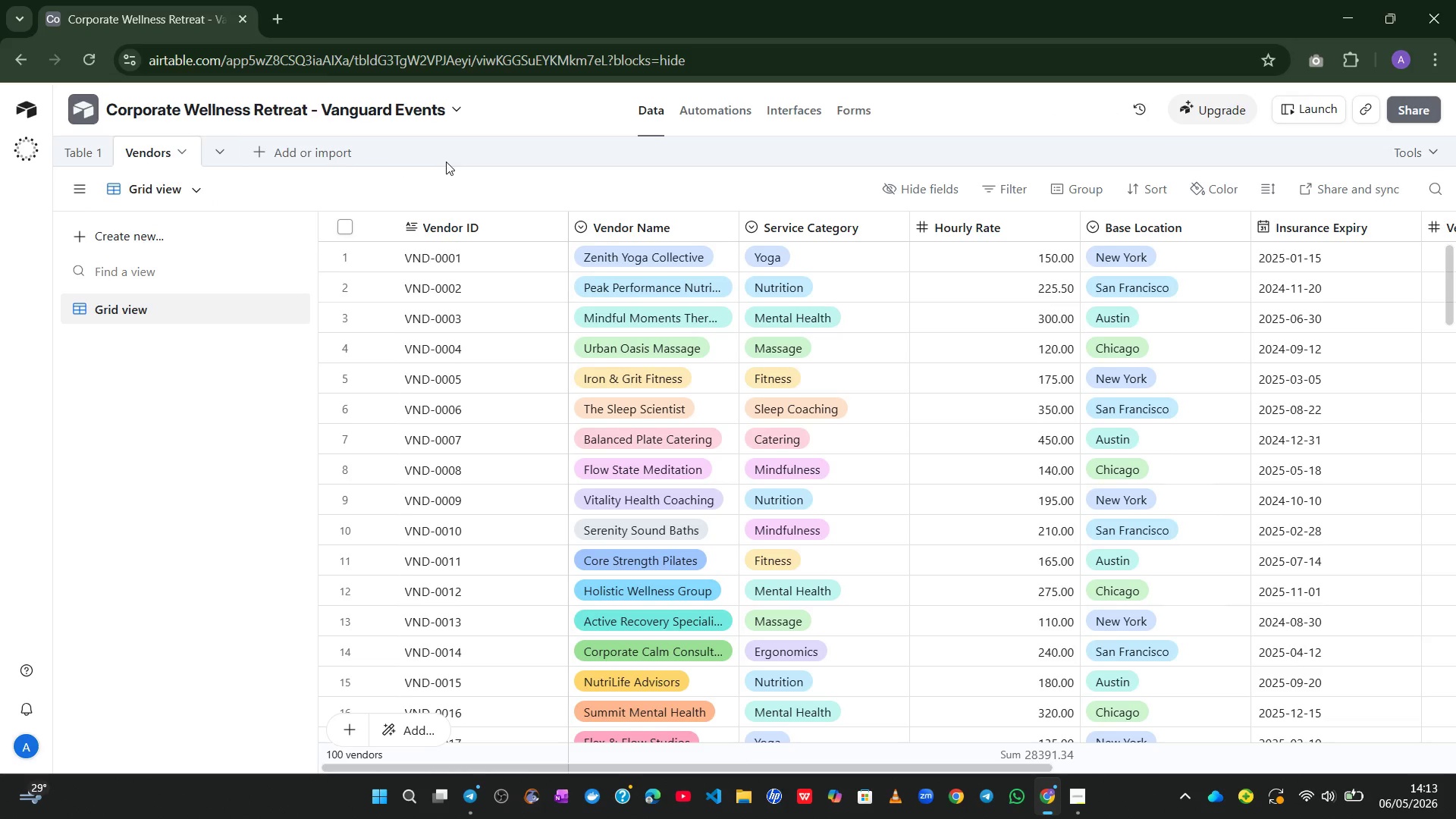 
double_click([466, 221])
 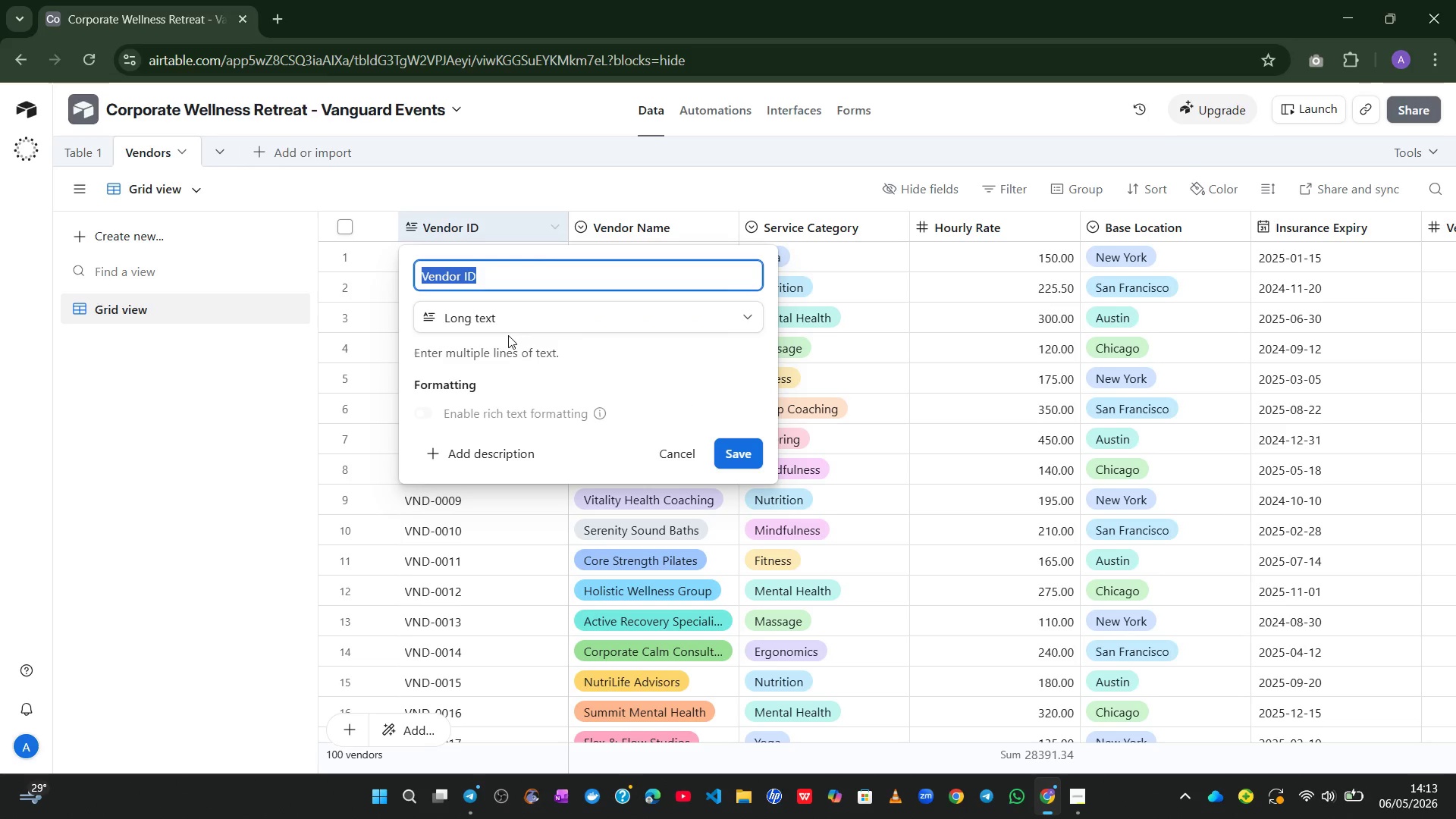 
left_click([529, 322])
 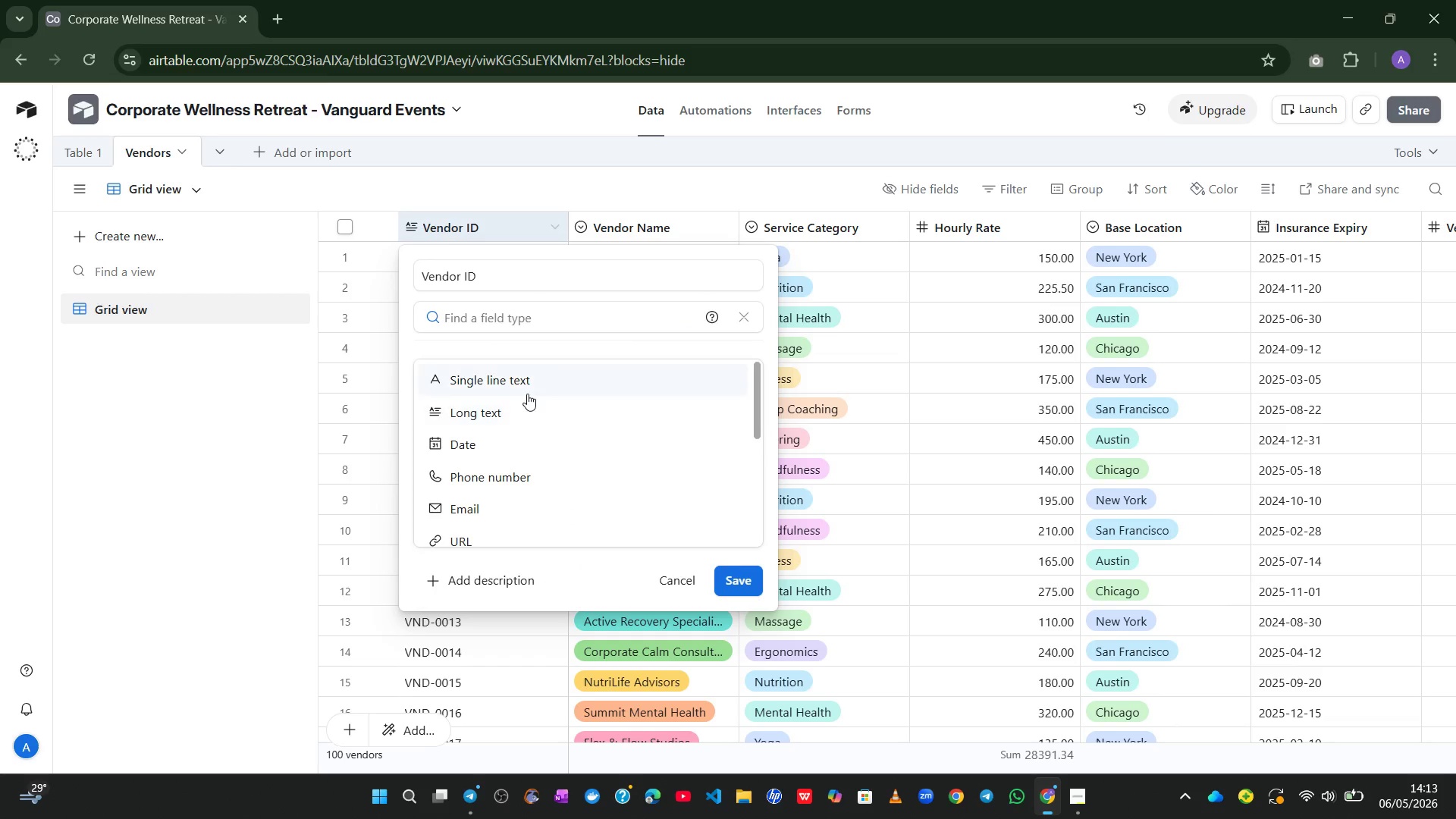 
left_click([527, 393])
 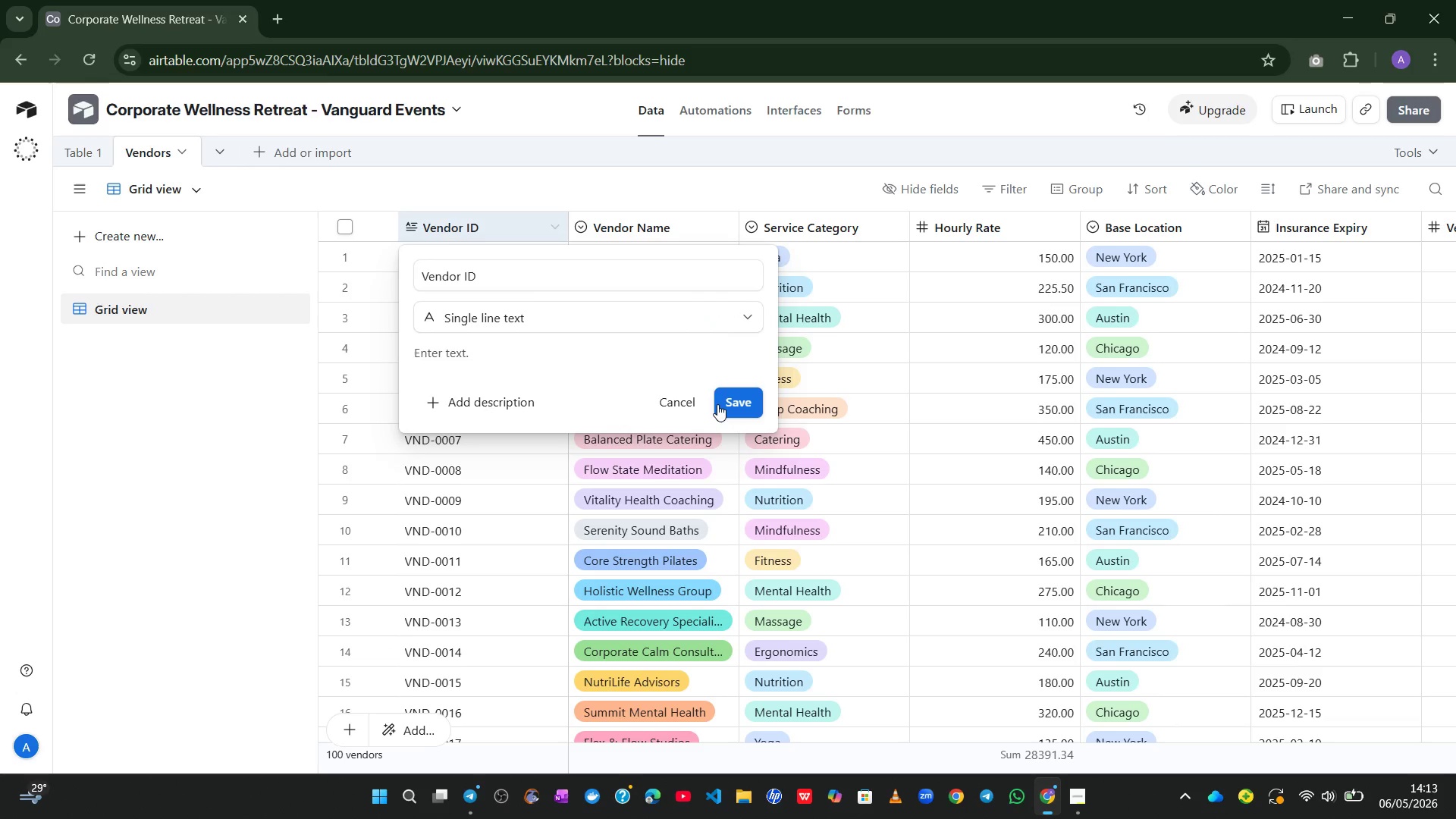 
left_click([720, 403])
 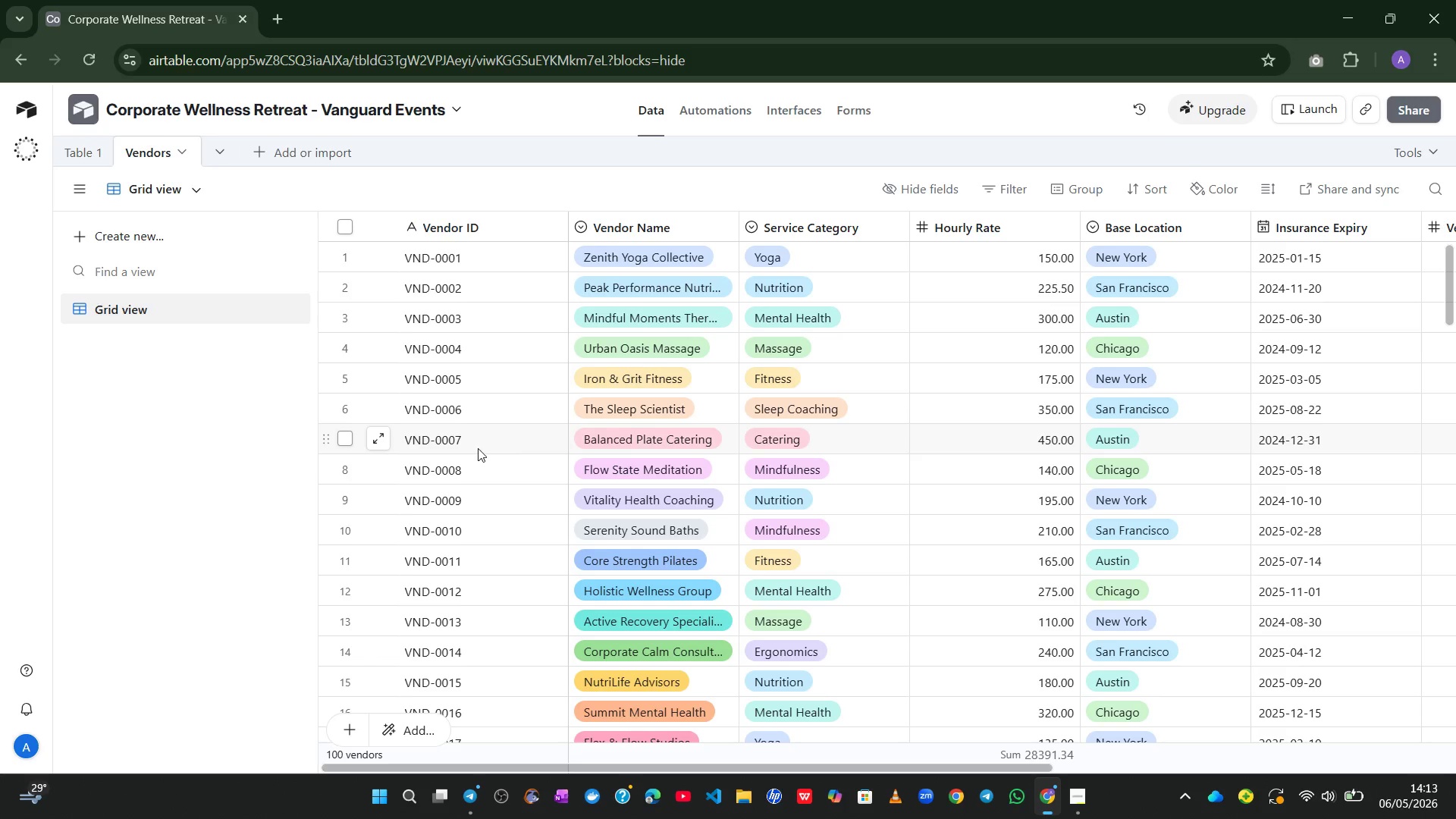 
wait(42.25)
 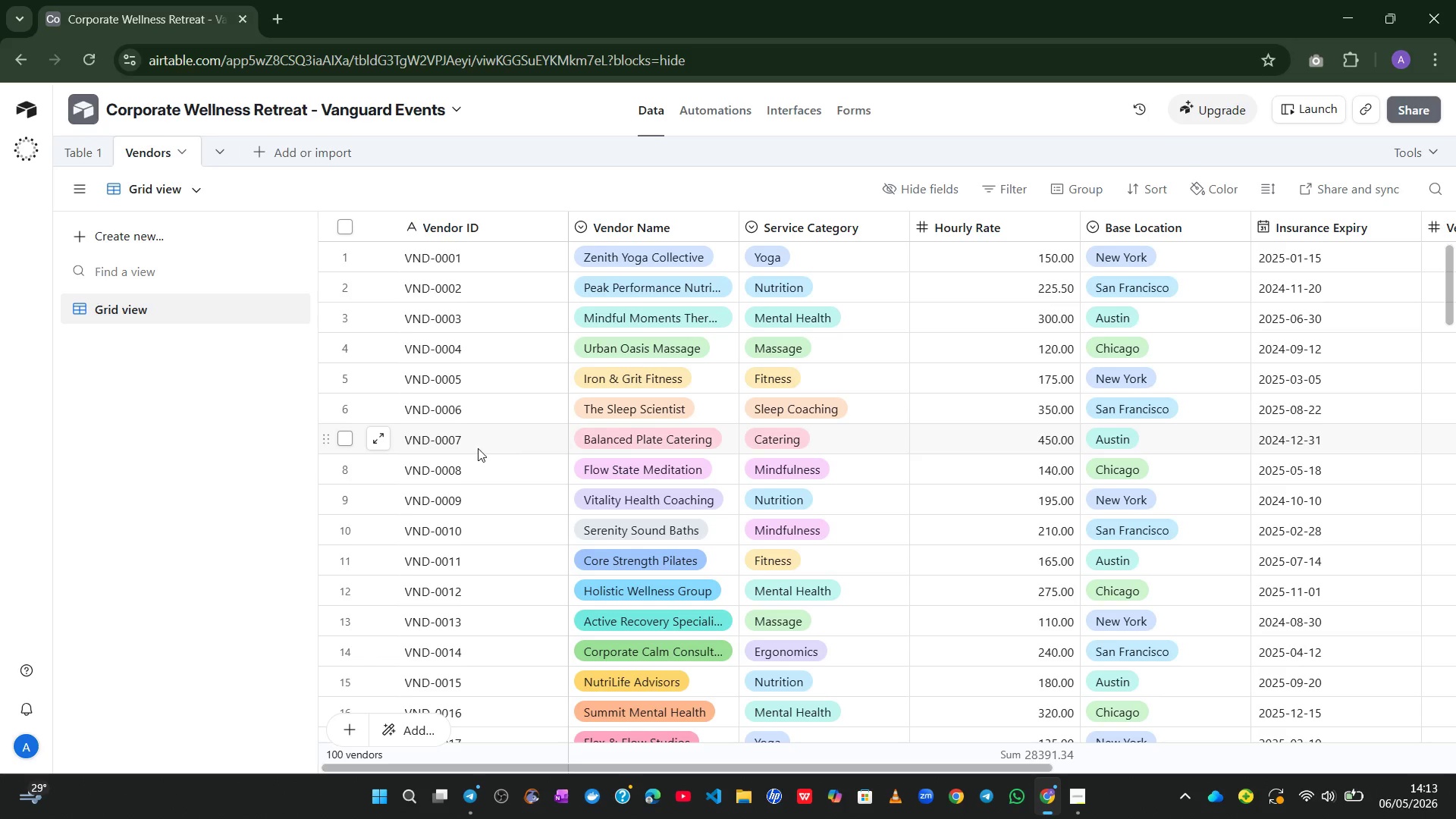 
mouse_move([712, 514])
 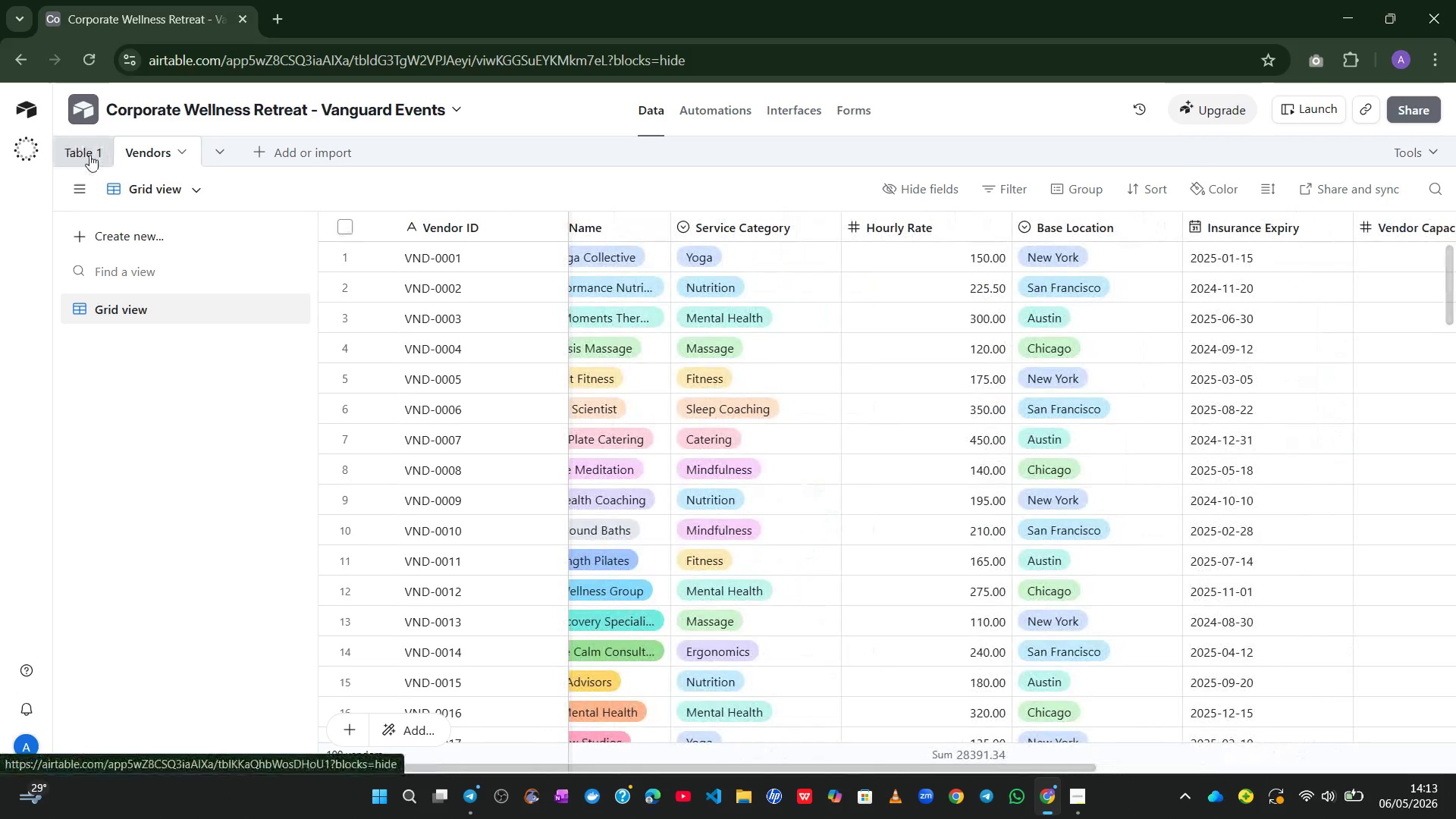 
left_click_drag(start_coordinate=[88, 155], to_coordinate=[157, 158])
 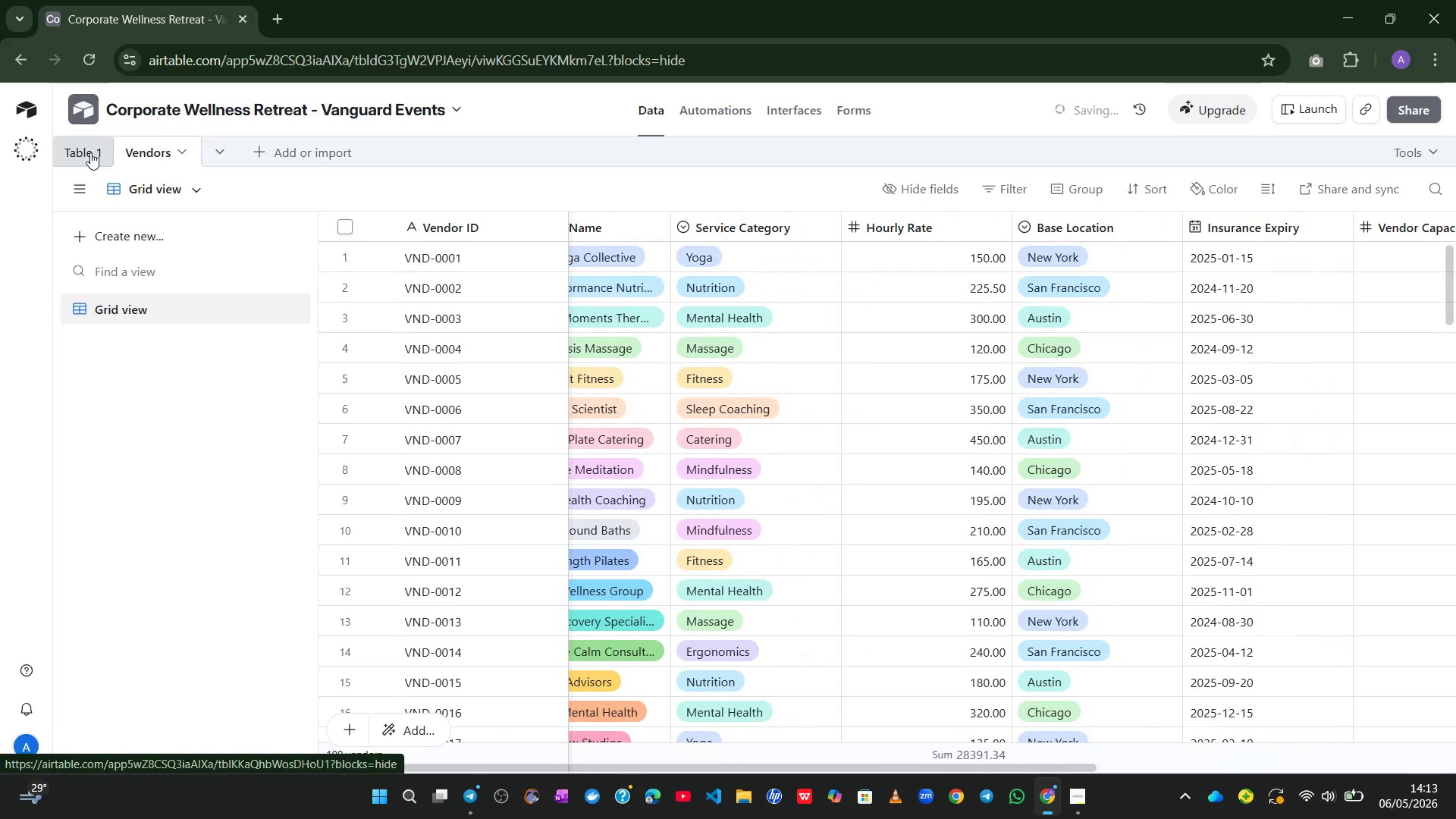 
left_click_drag(start_coordinate=[89, 152], to_coordinate=[213, 153])
 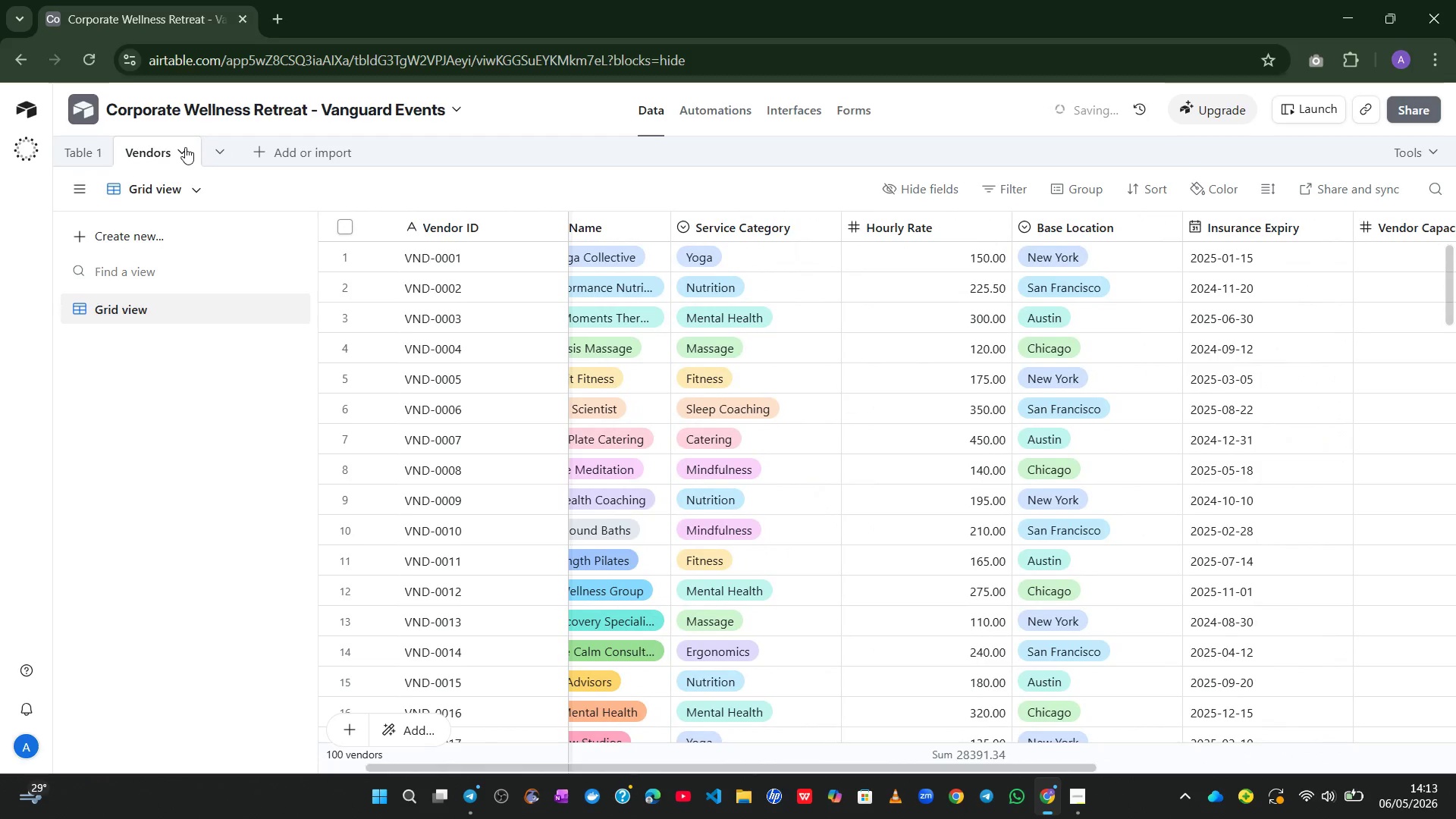 
left_click_drag(start_coordinate=[185, 147], to_coordinate=[102, 146])
 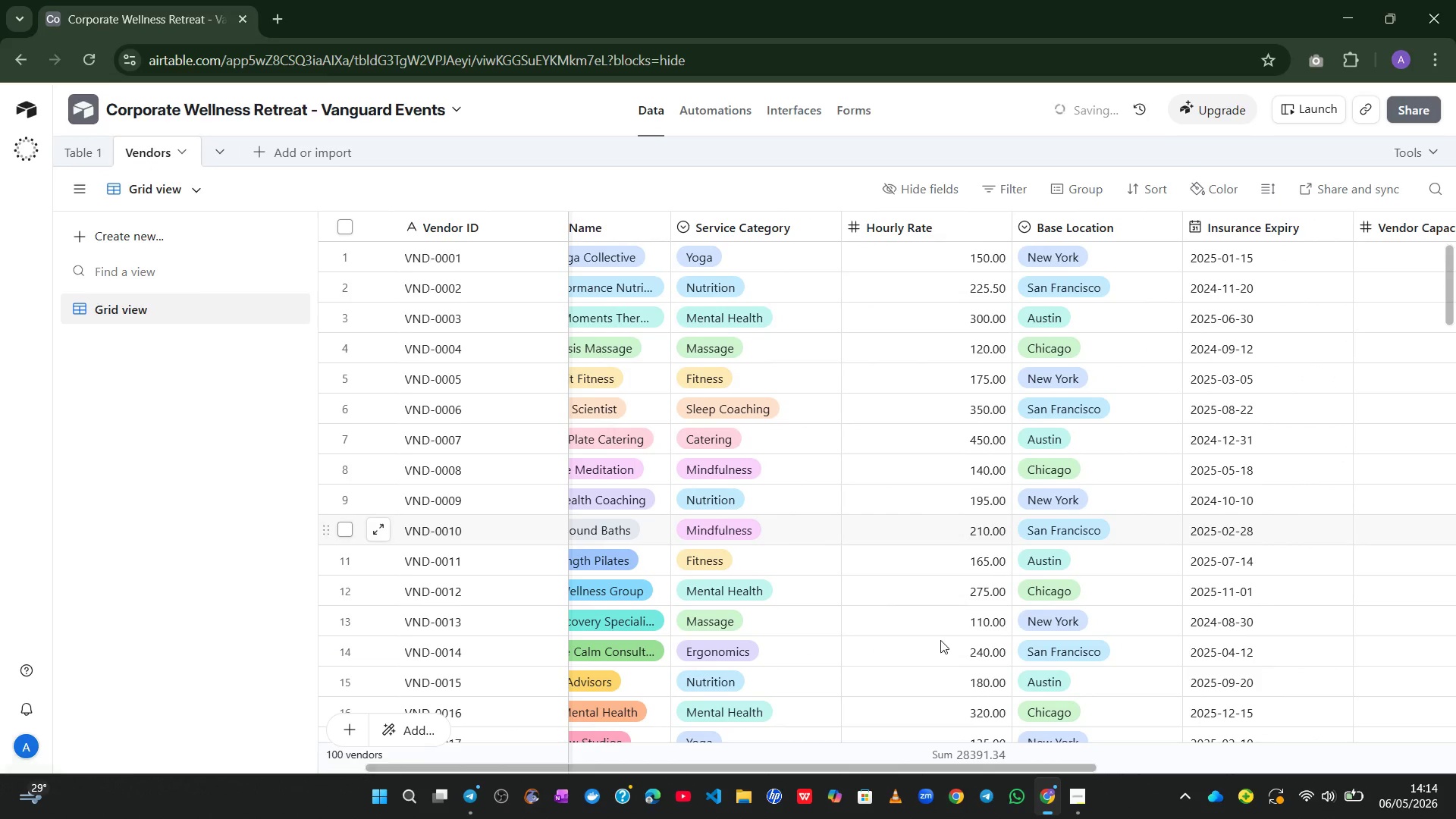 
left_click([1071, 794])